 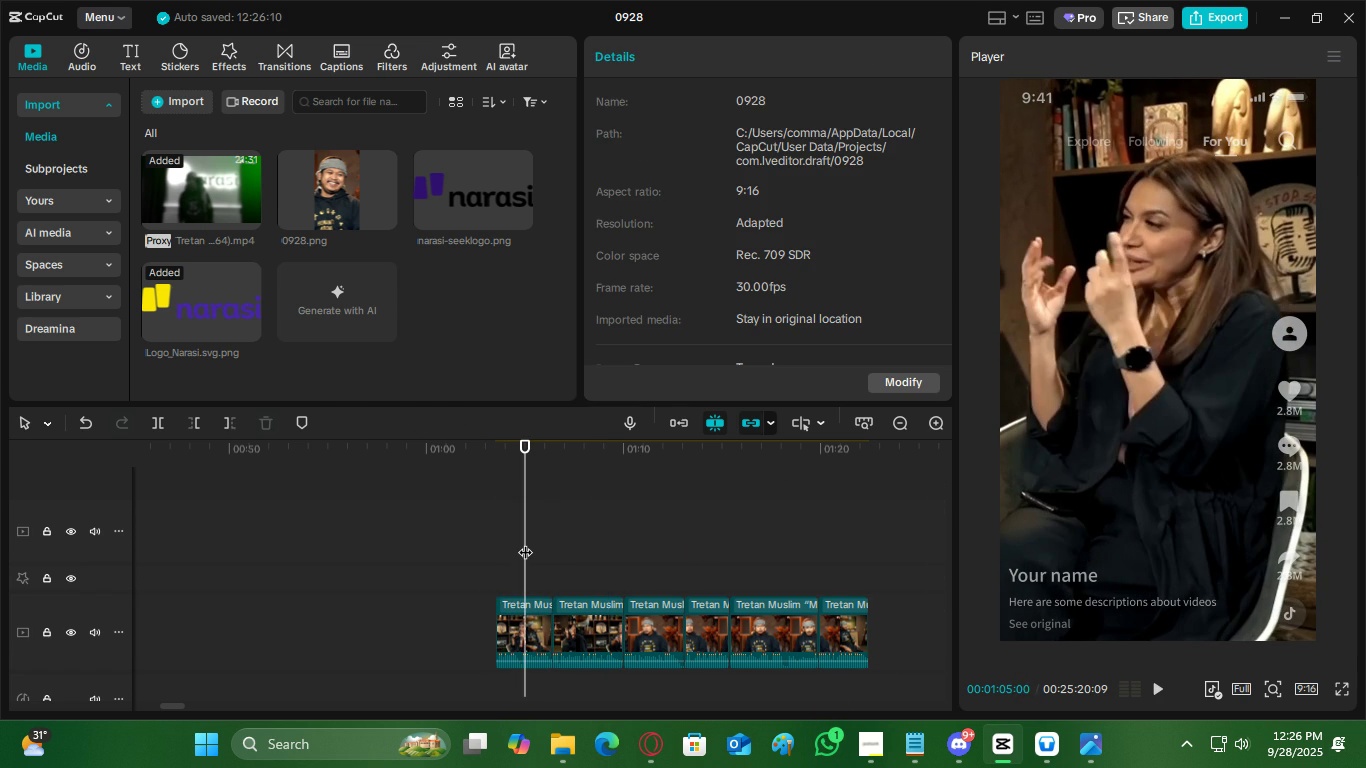 
key(Control+ControlLeft)
 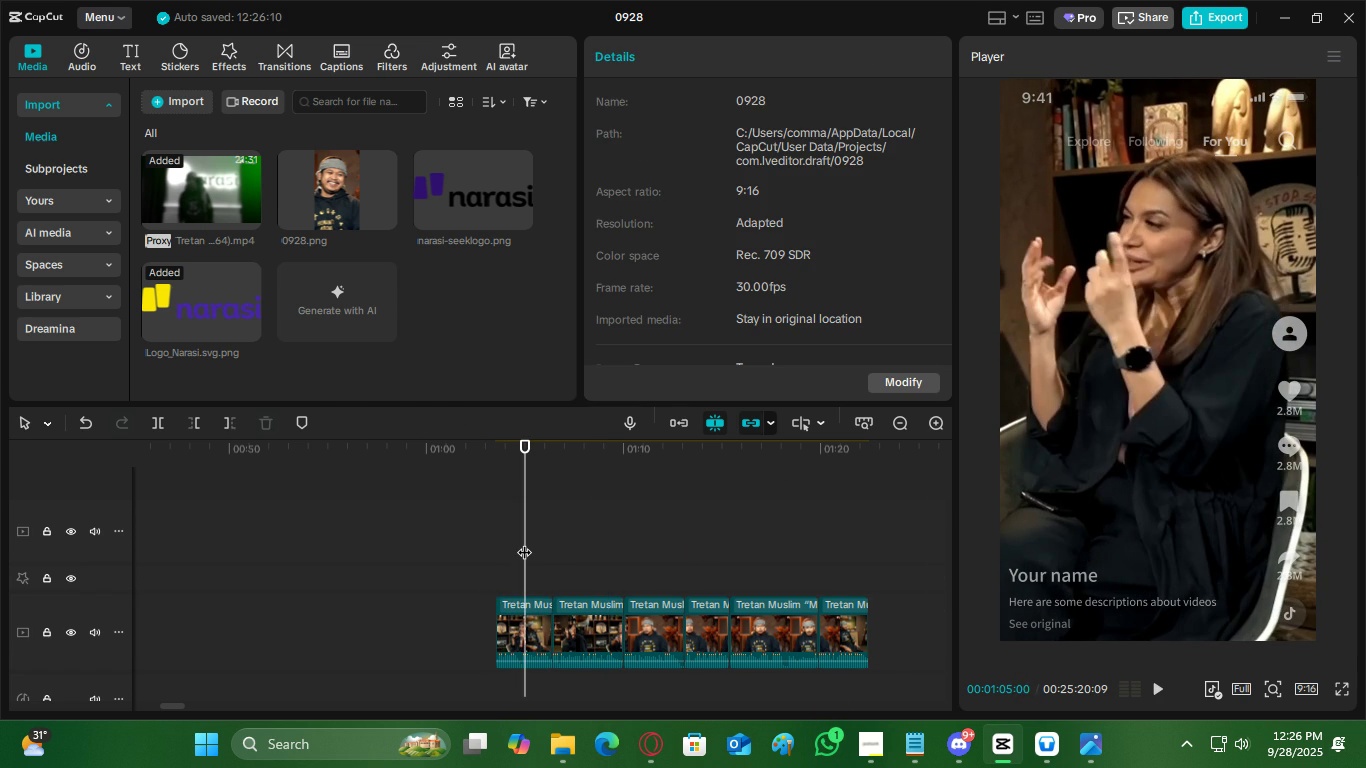 
key(Control+S)
 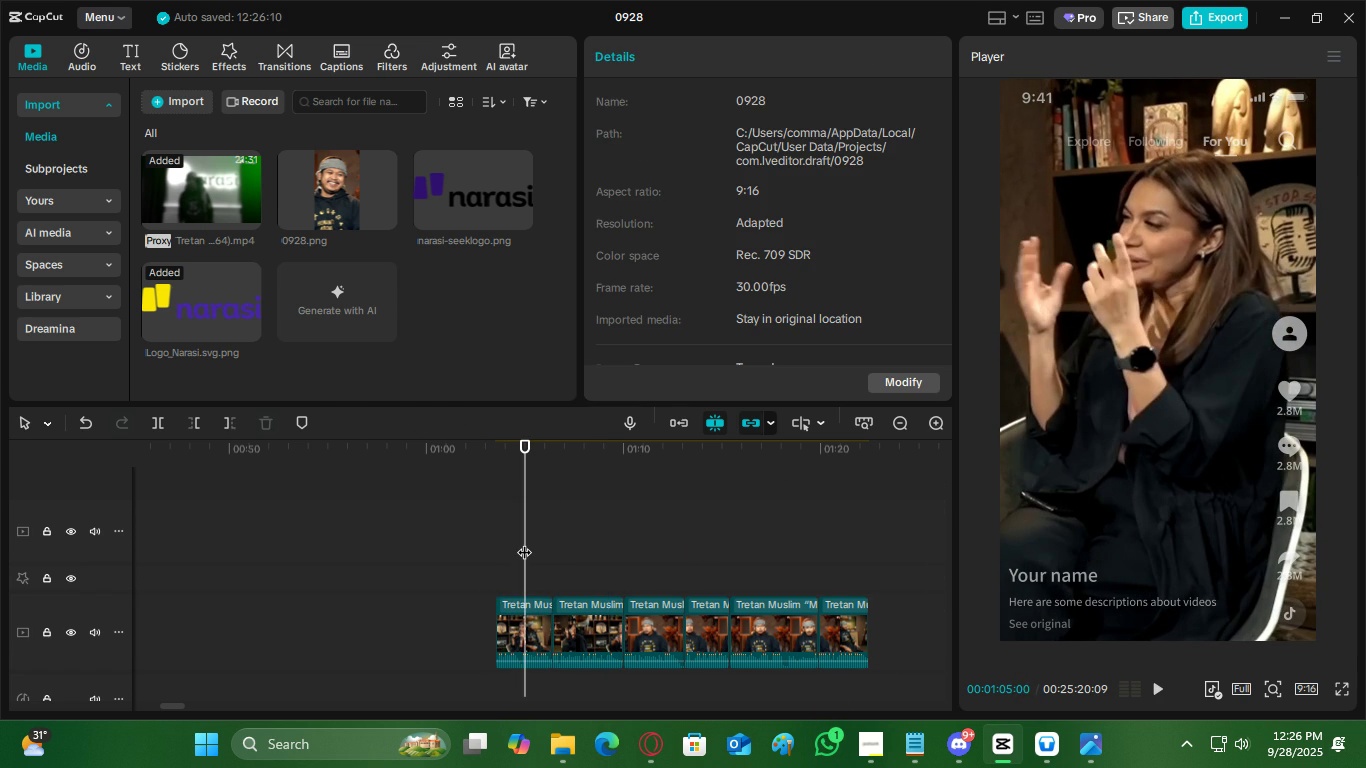 
left_click([524, 542])
 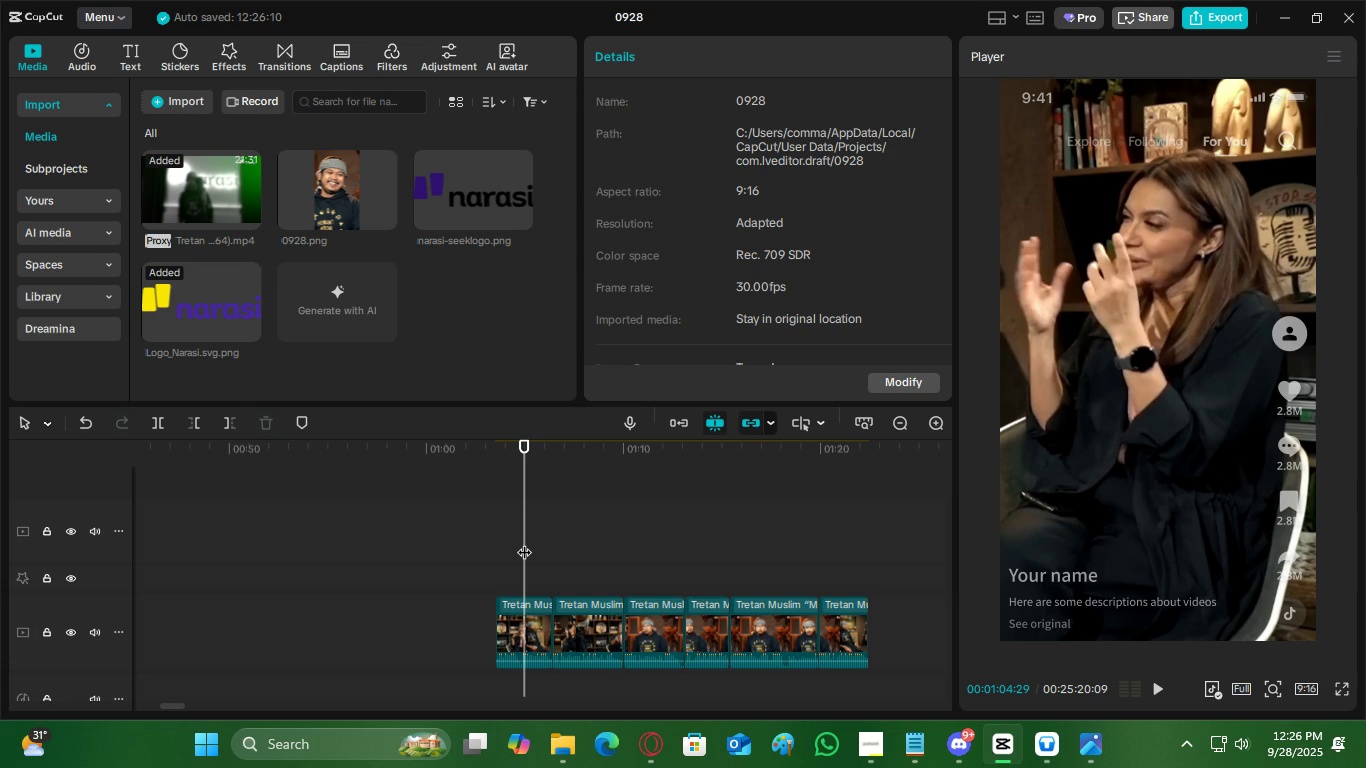 
wait(19.73)
 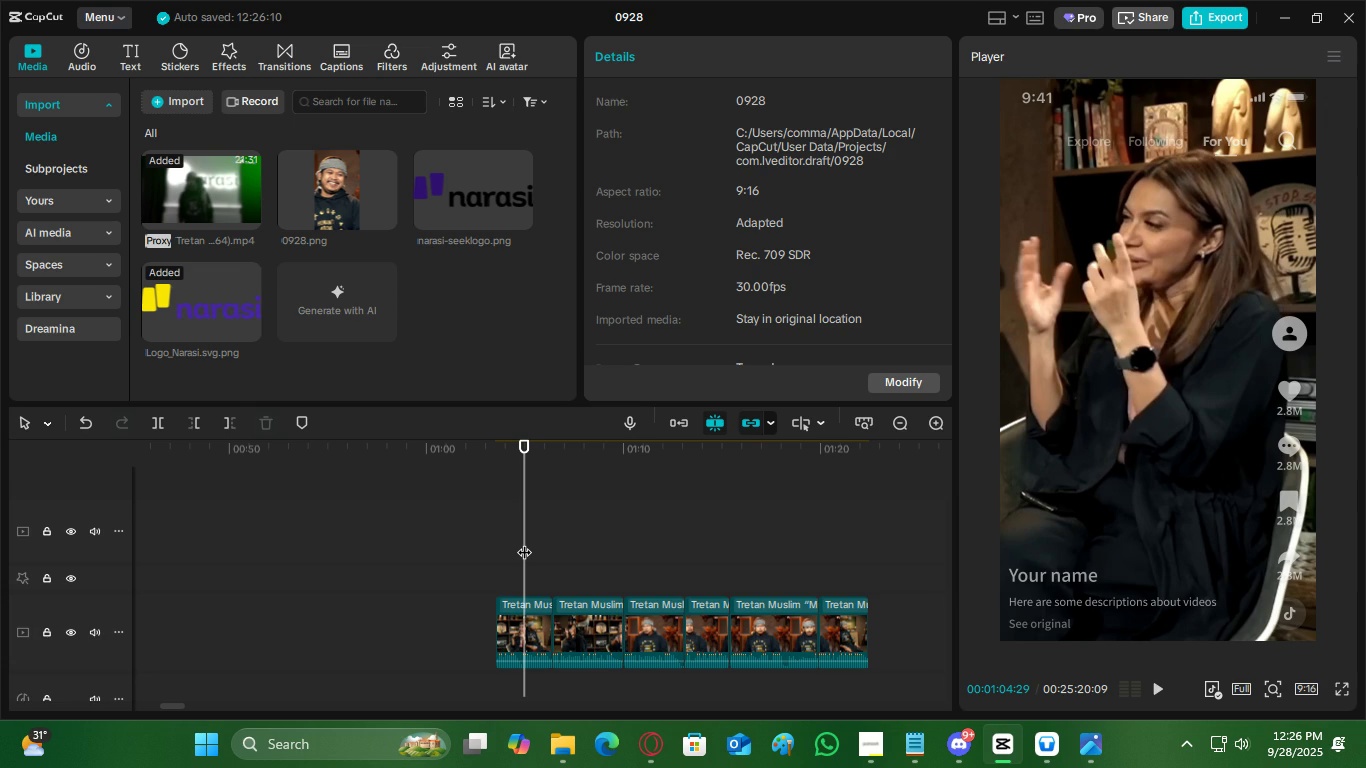 
left_click([500, 514])
 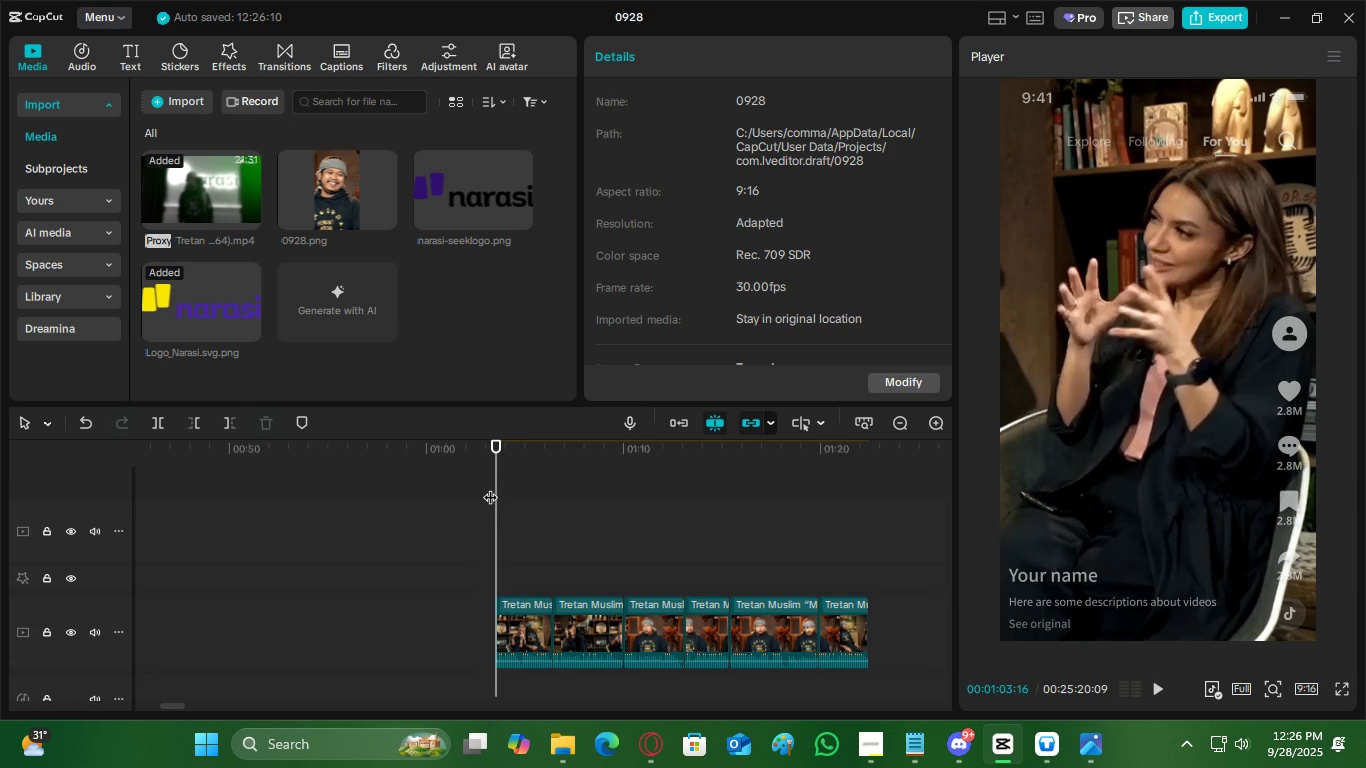 
left_click([490, 487])
 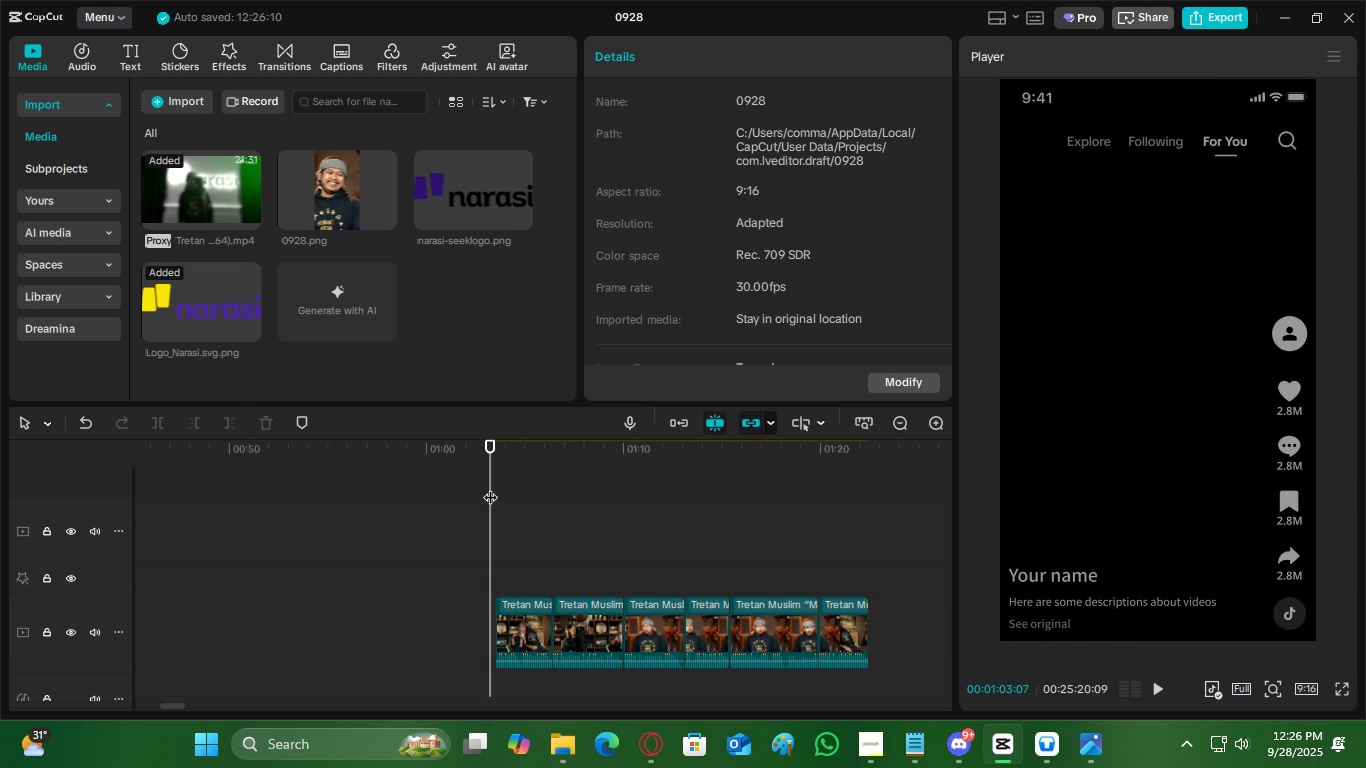 
key(Space)
 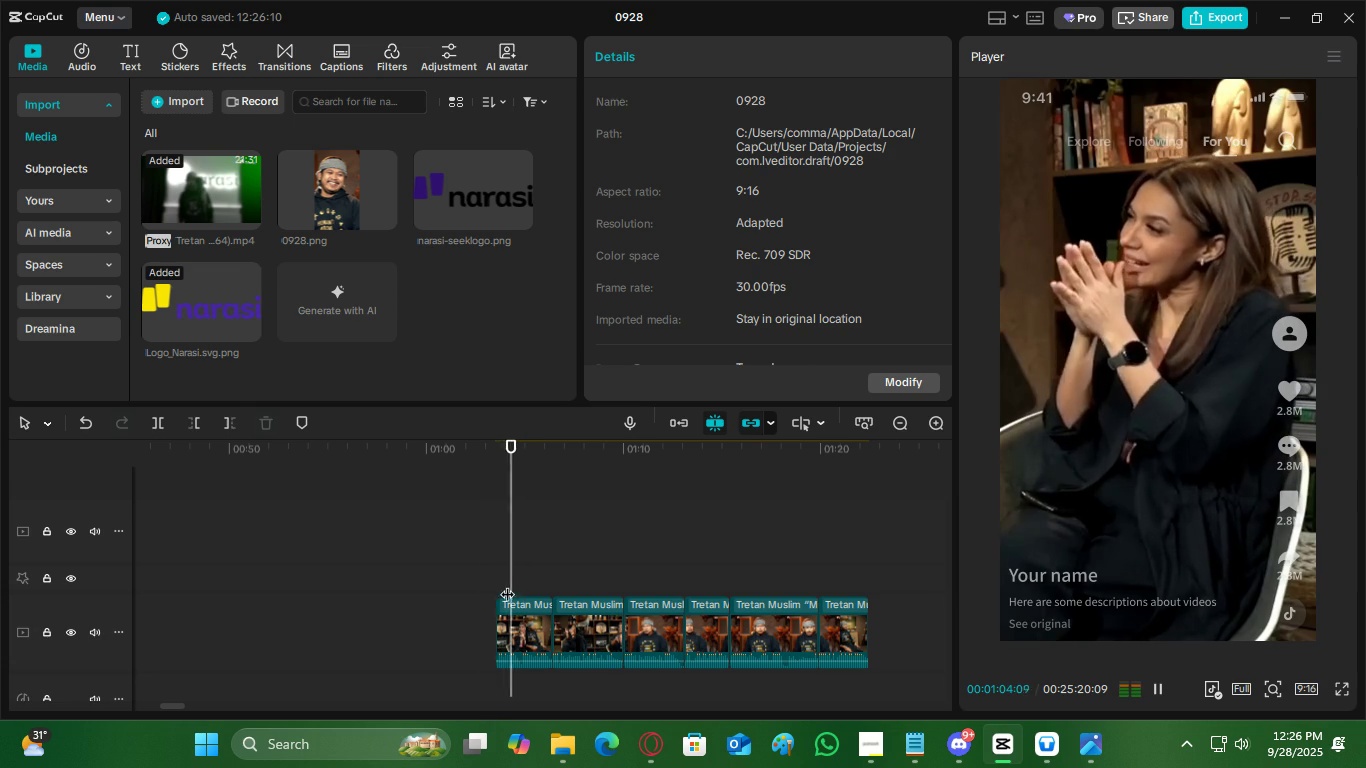 
left_click([519, 603])
 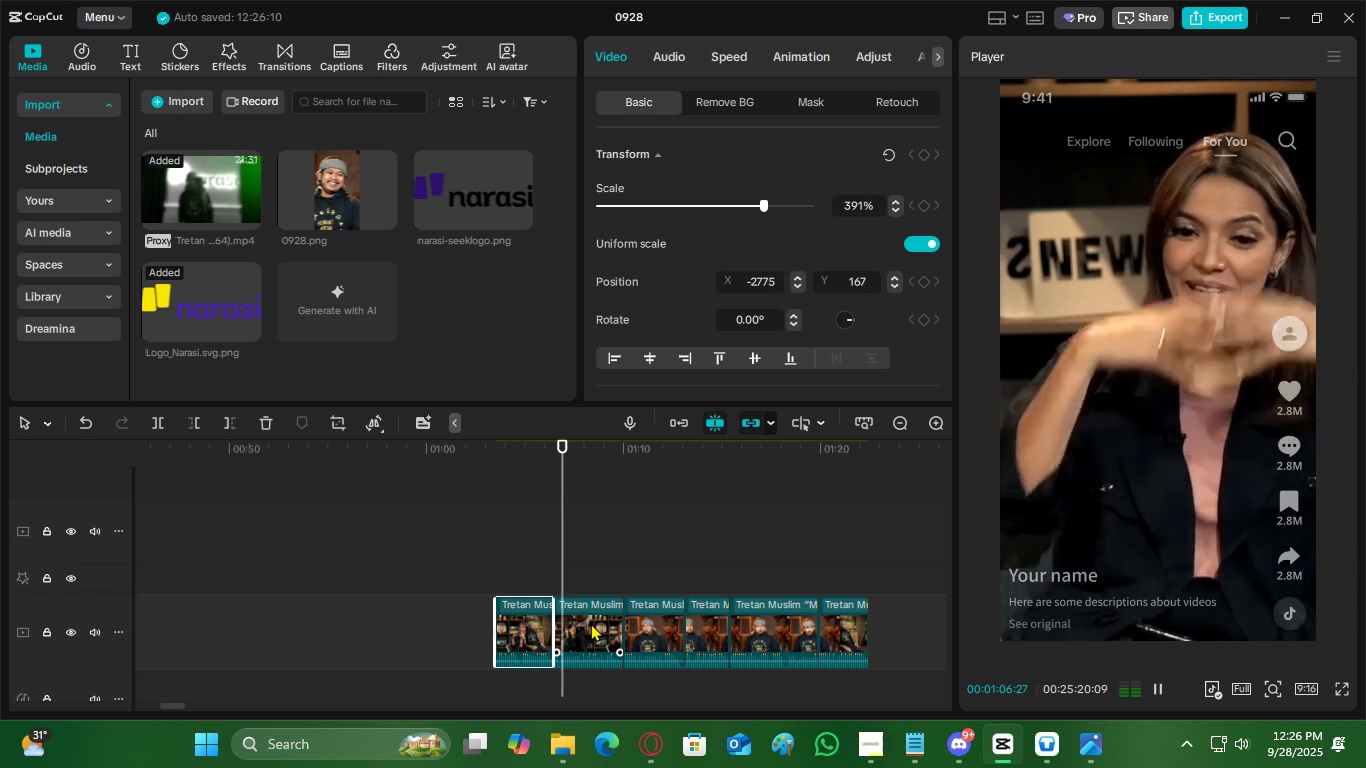 
key(Space)
 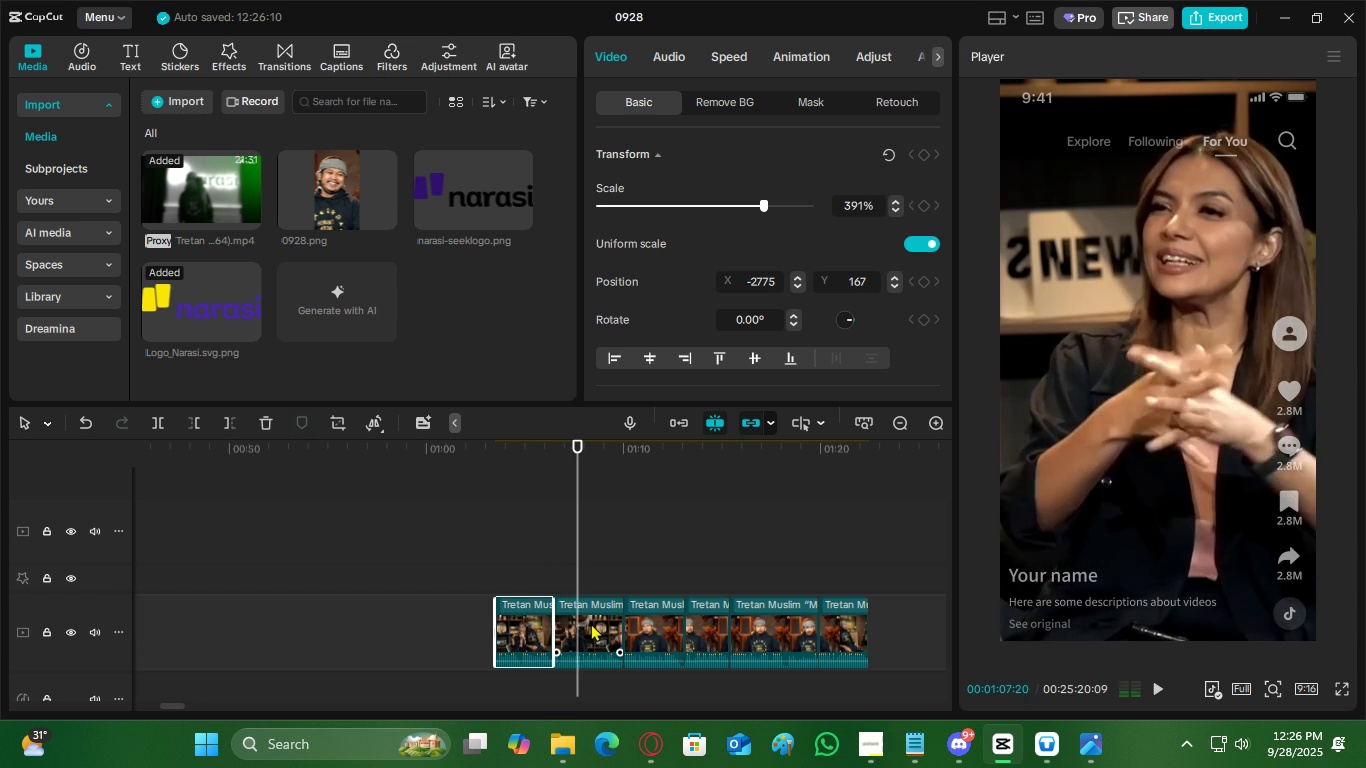 
left_click([591, 623])